 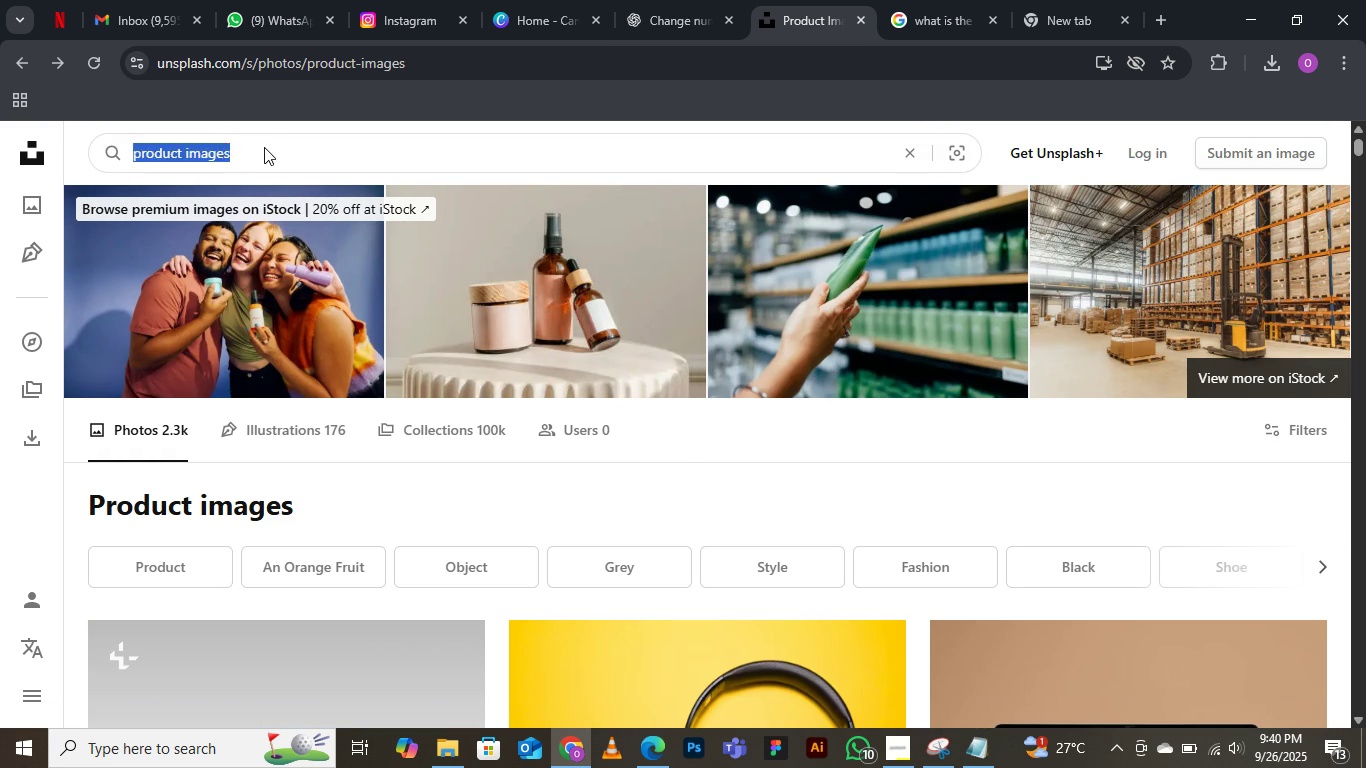 
key(Control+A)
 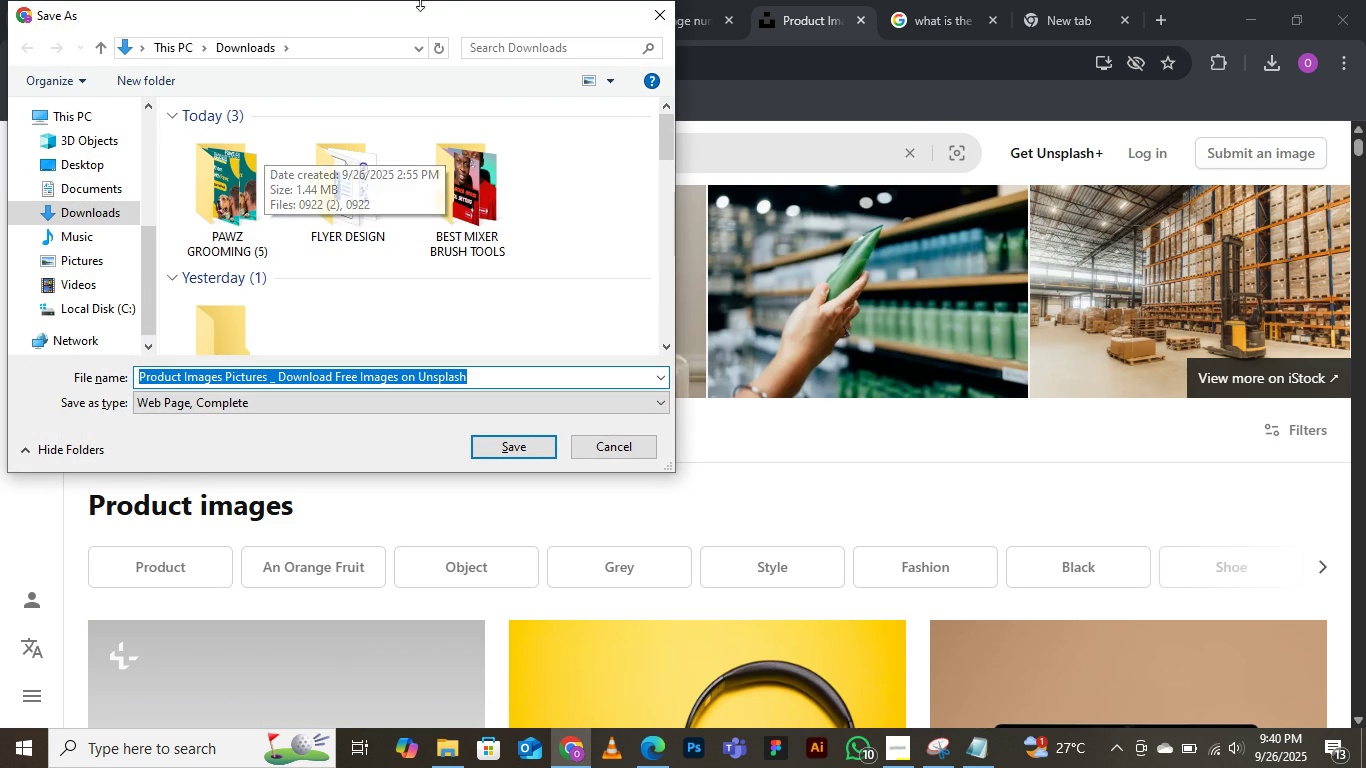 
left_click([669, 5])
 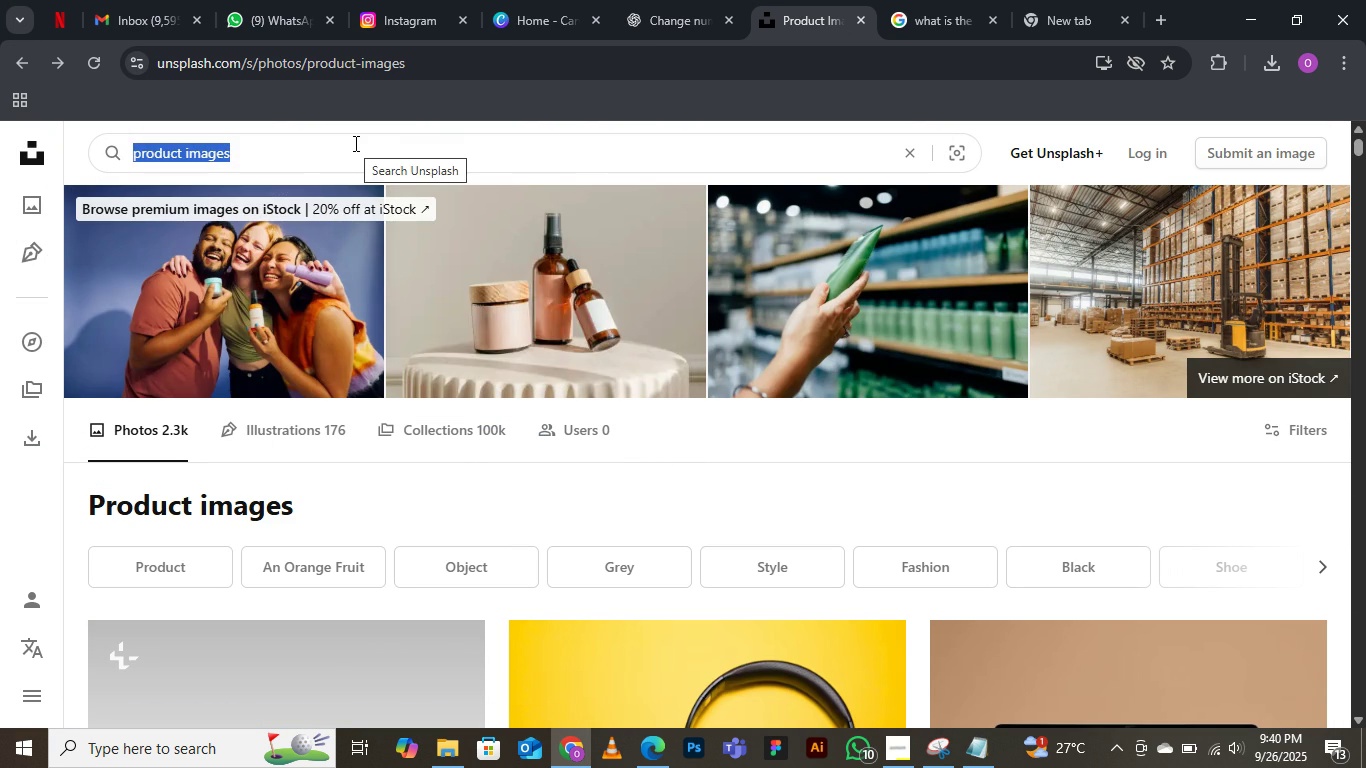 
type(consmitics)
key(Backspace)
key(Backspace)
key(Backspace)
key(Backspace)
key(Backspace)
key(Backspace)
key(Backspace)
key(Backspace)
type(smetics)
 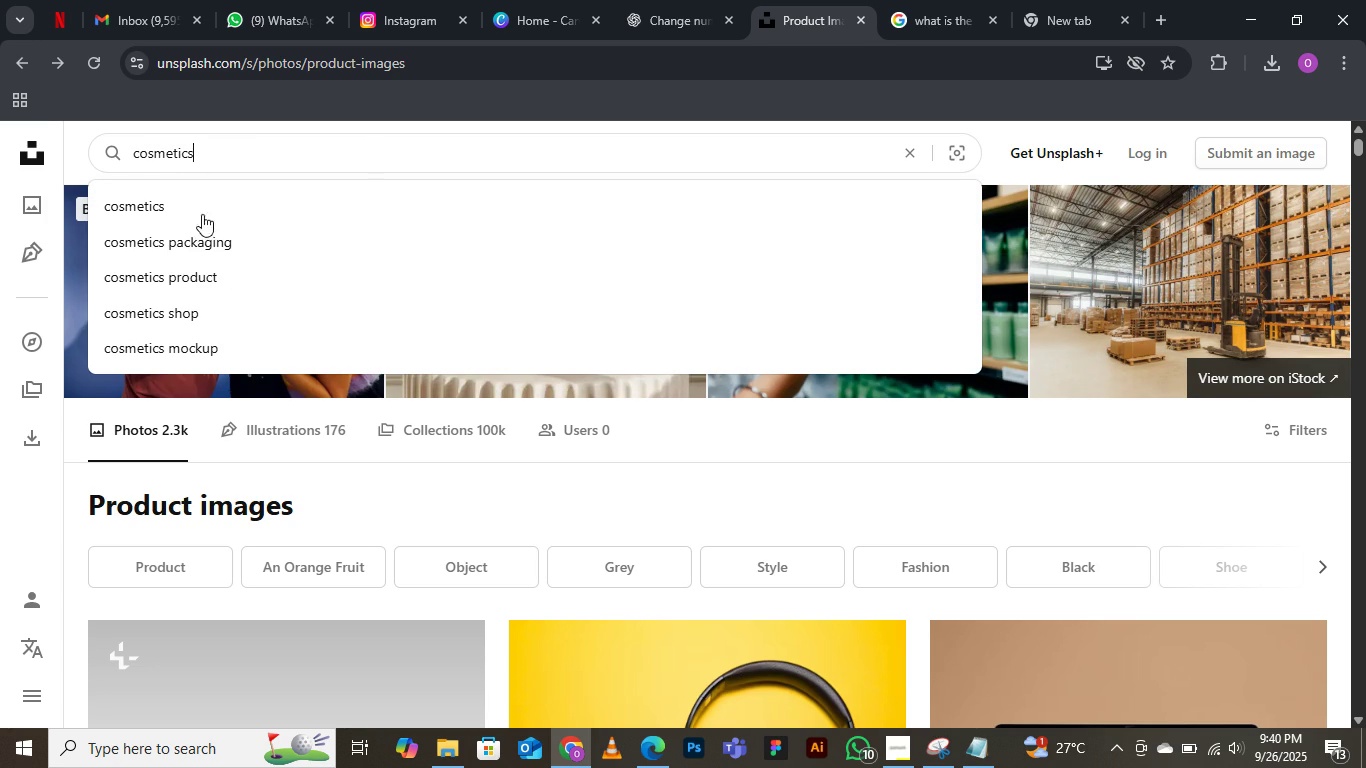 
left_click([170, 269])
 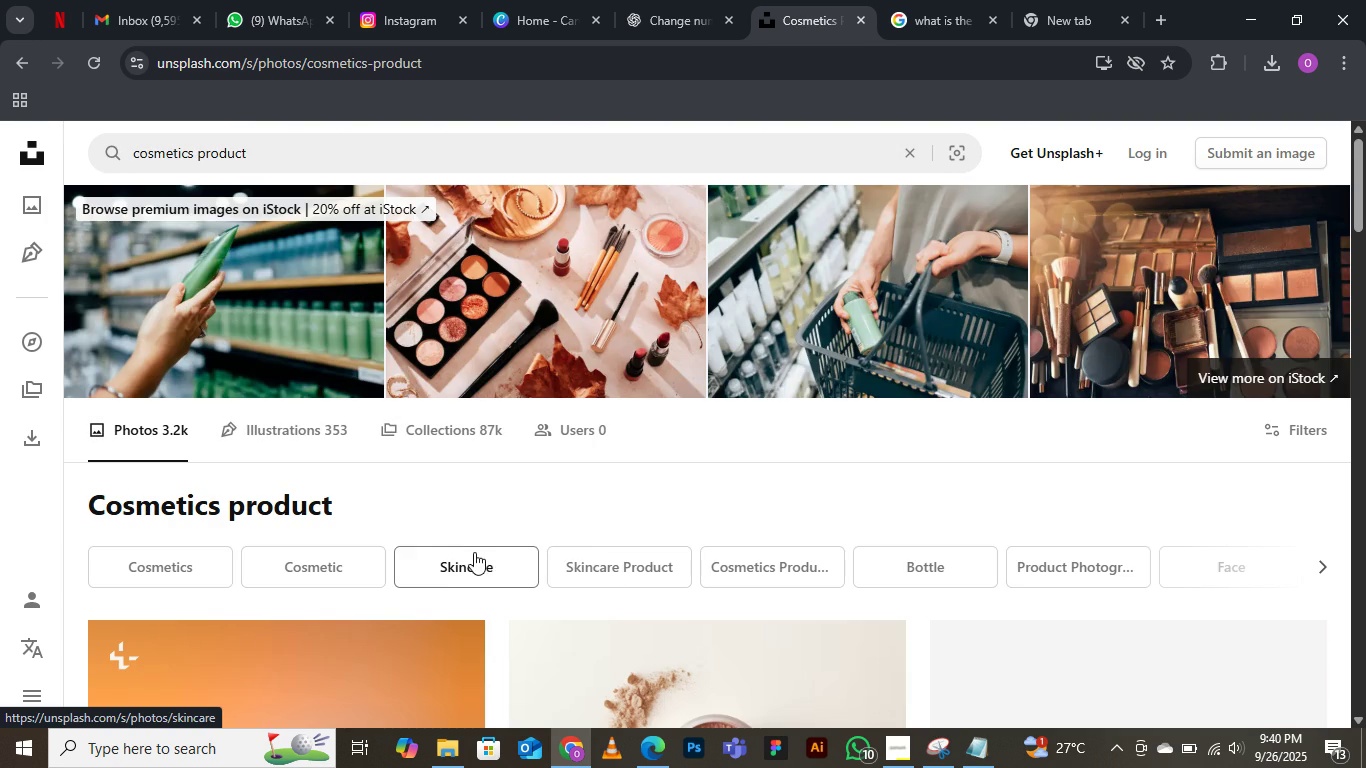 
scroll: coordinate [503, 541], scroll_direction: down, amount: 20.0
 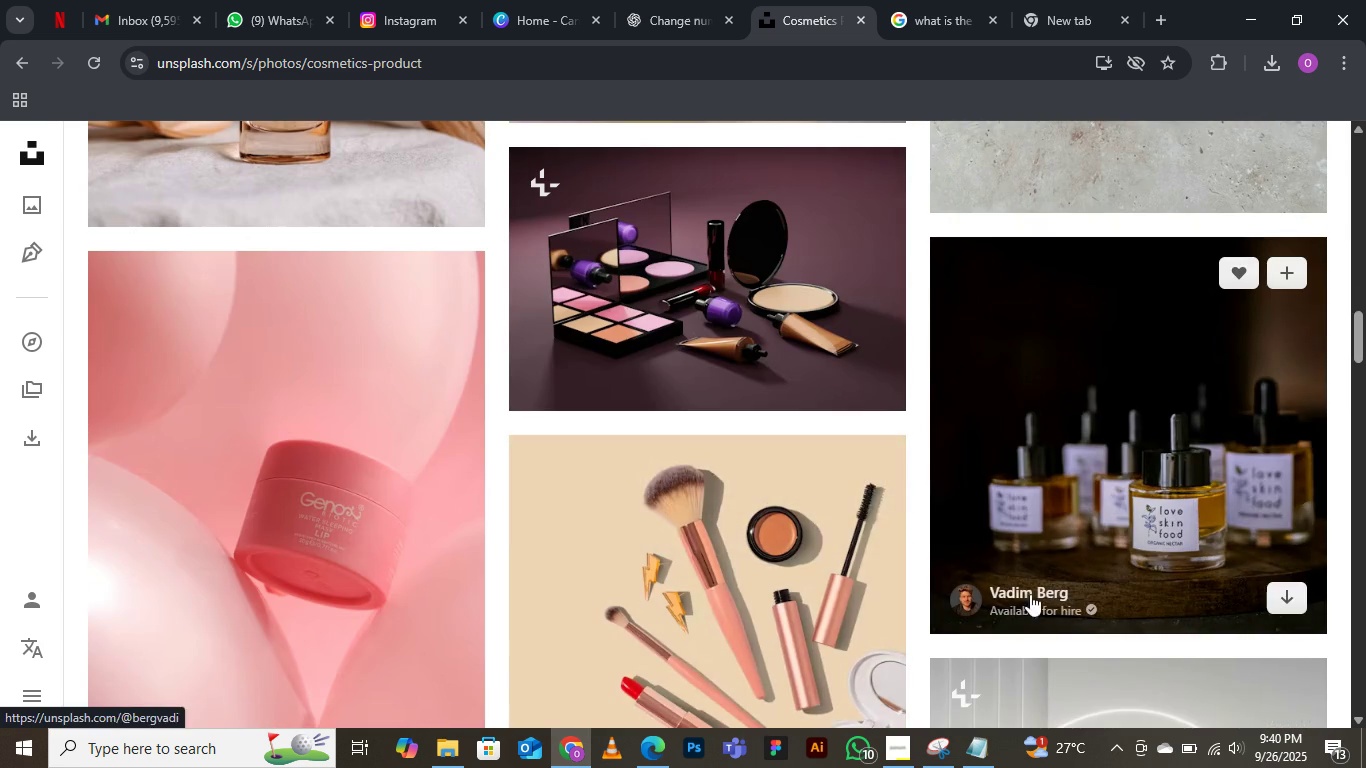 
scroll: coordinate [996, 576], scroll_direction: up, amount: 3.0
 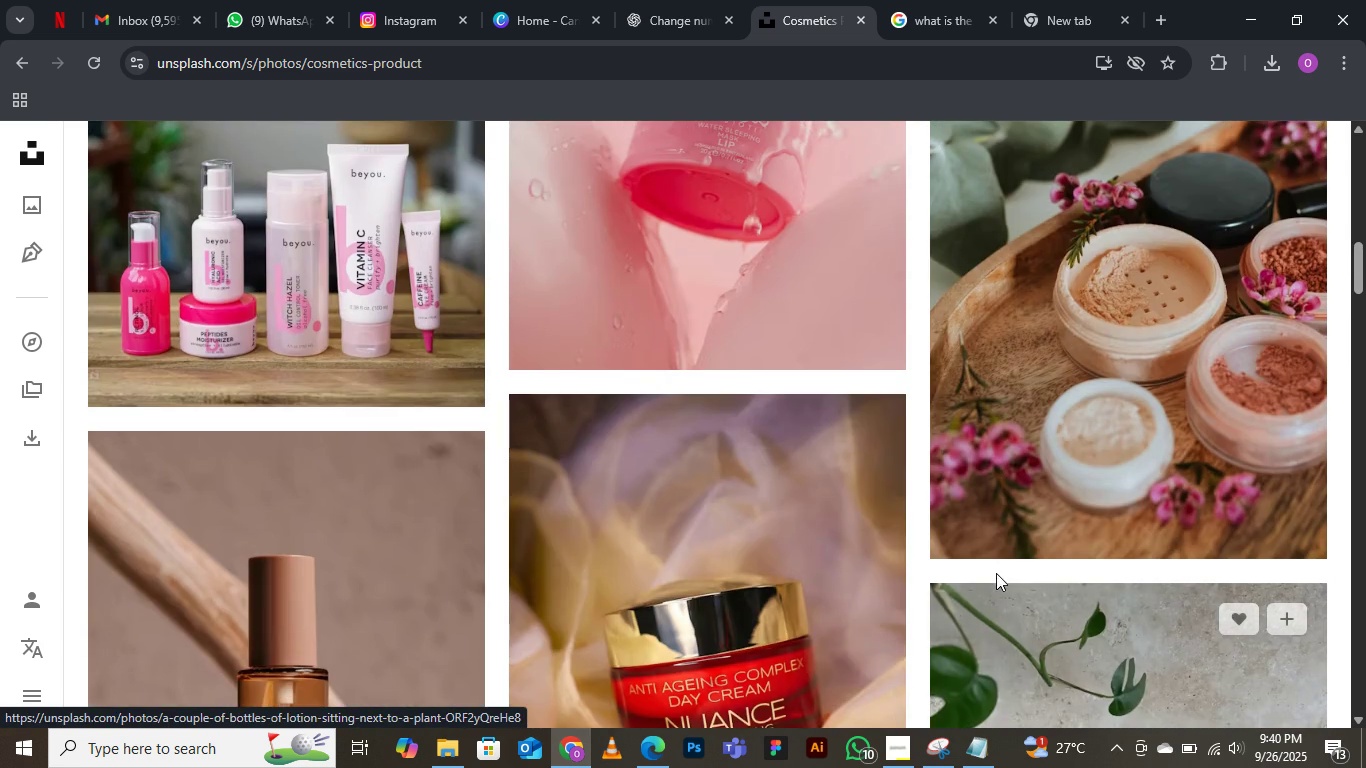 
scroll: coordinate [920, 617], scroll_direction: down, amount: 33.0
 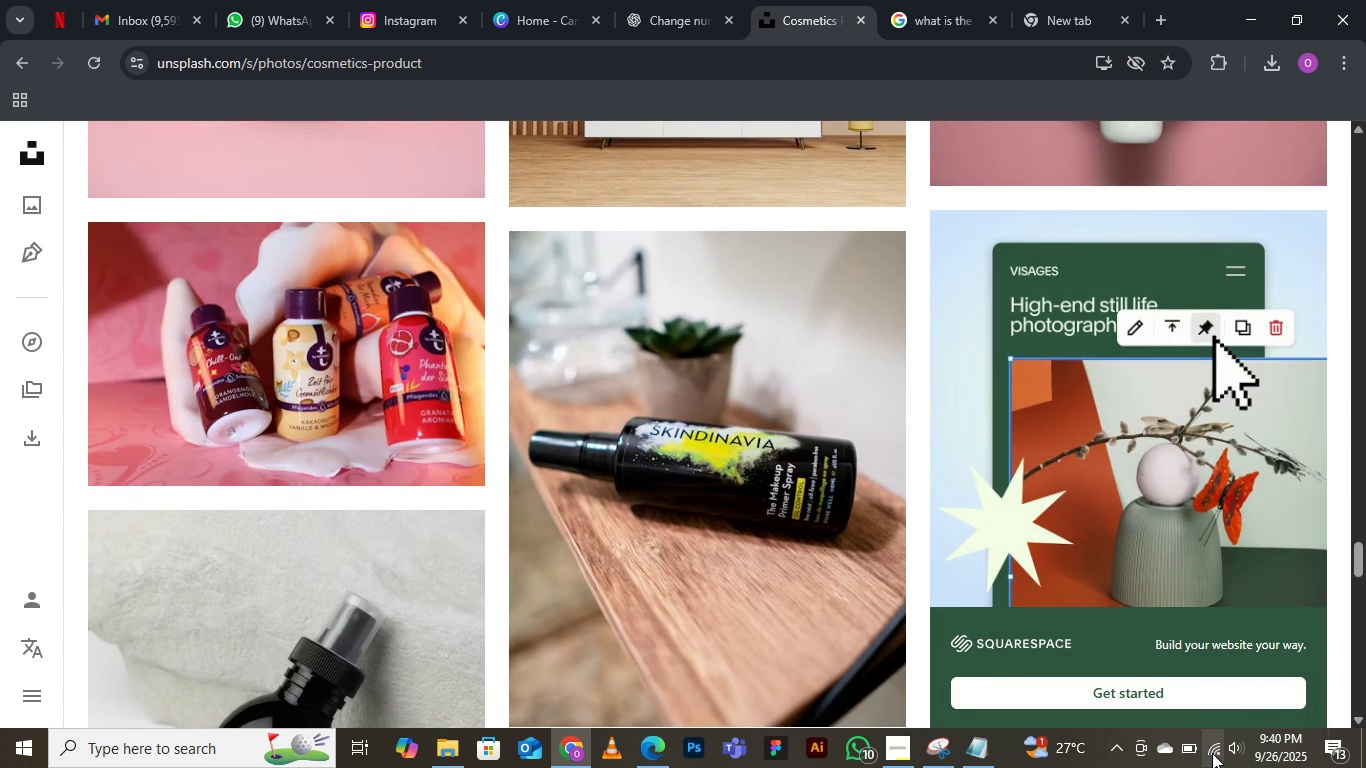 
left_click([1212, 753])
 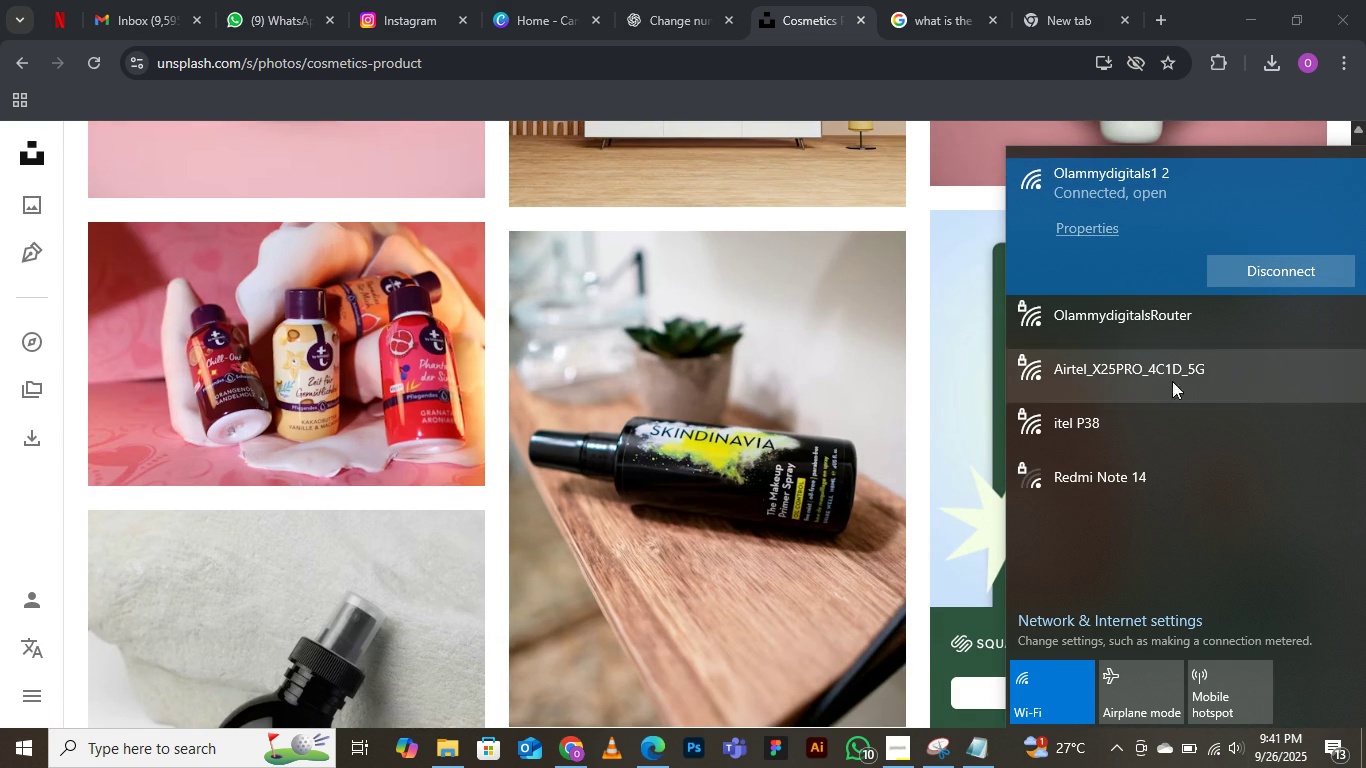 
left_click([1099, 326])
 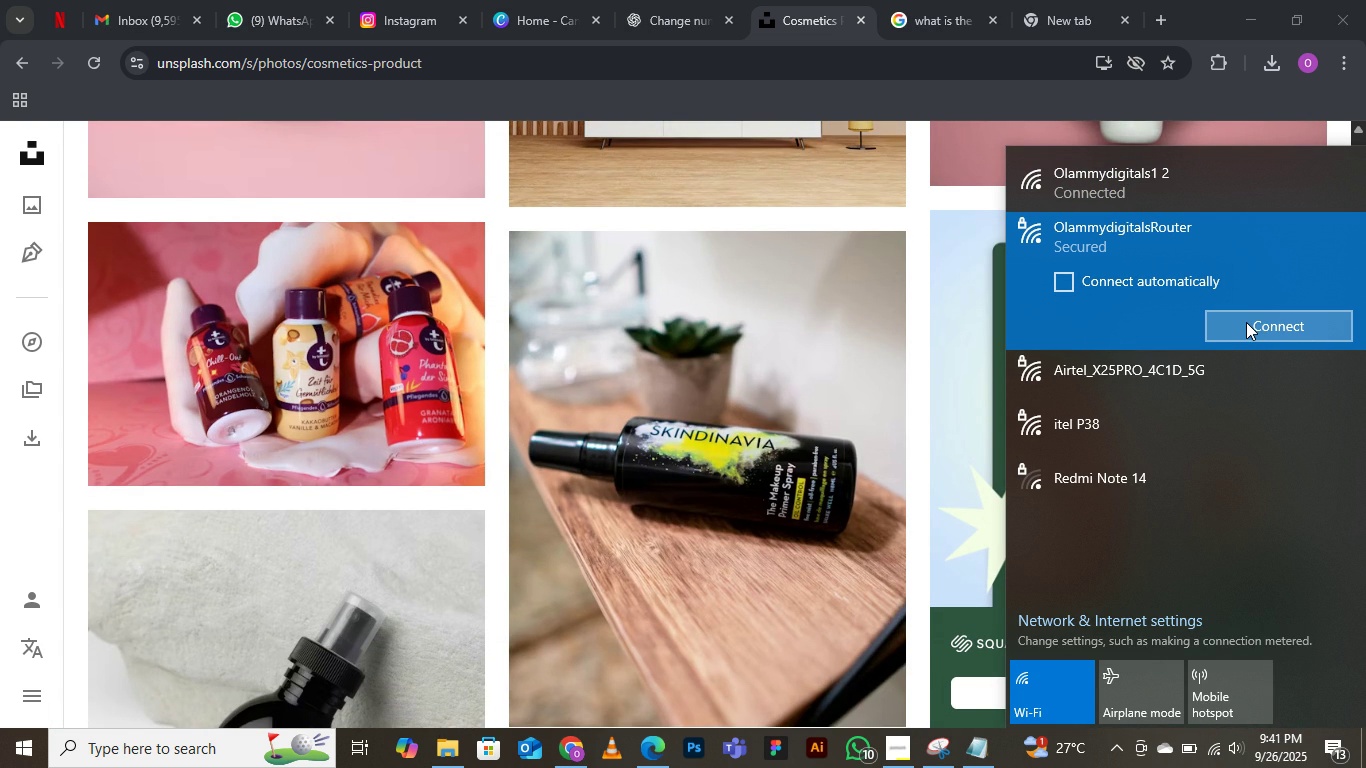 
left_click([1246, 322])
 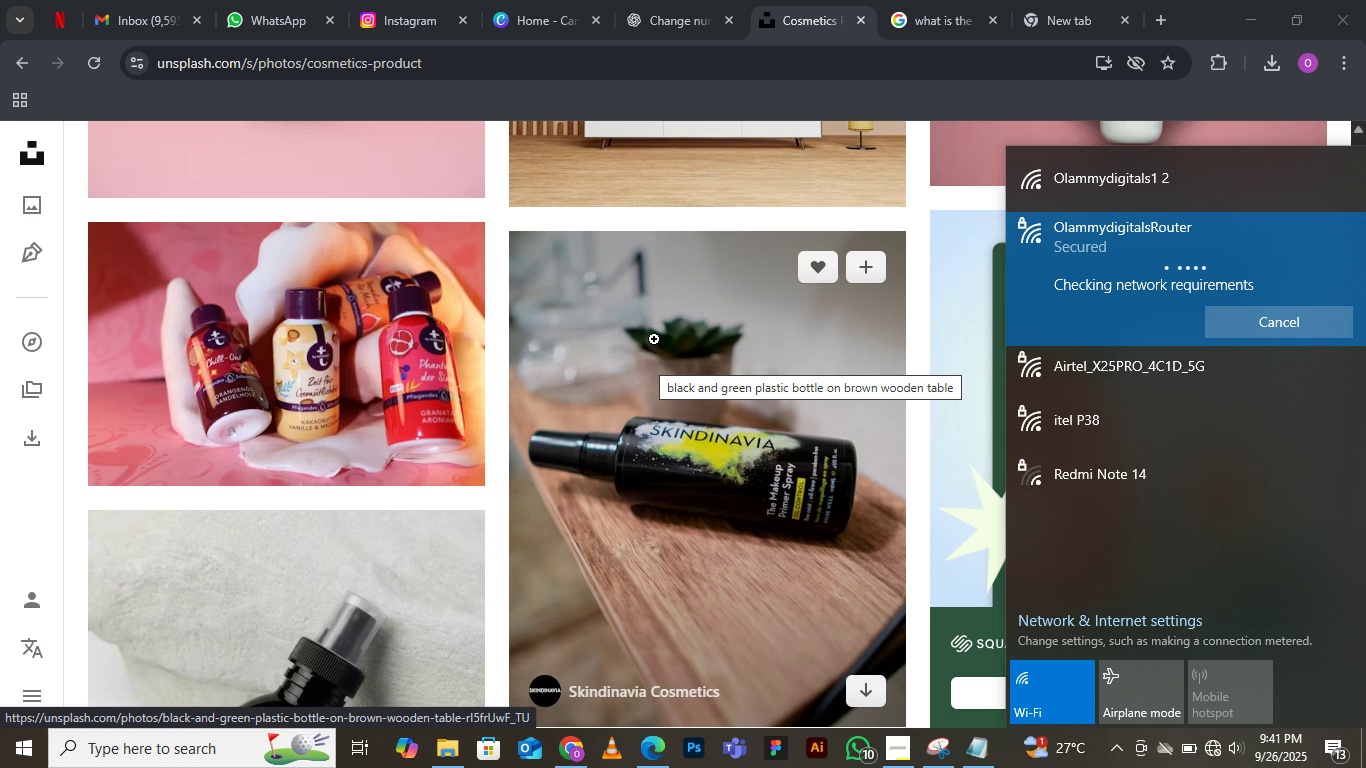 
wait(14.35)
 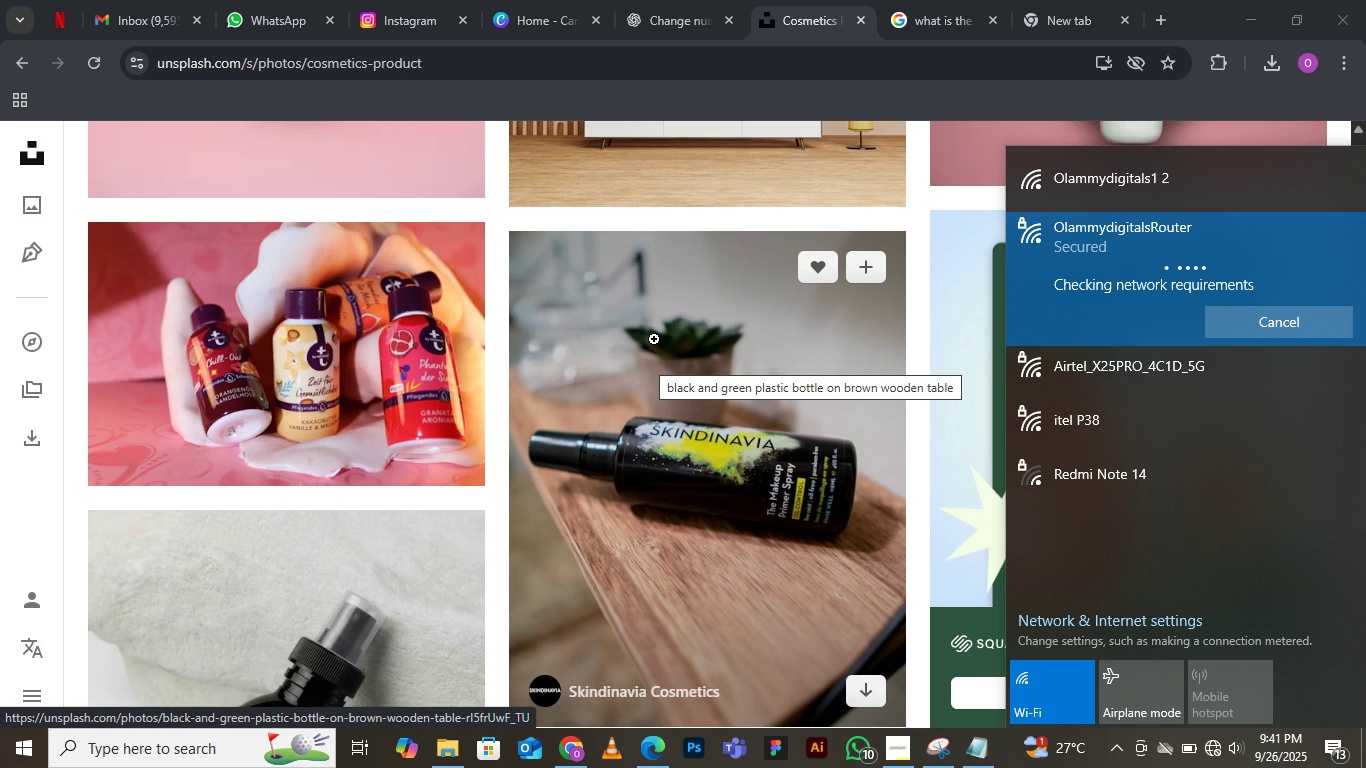 
scroll: coordinate [855, 418], scroll_direction: up, amount: 6.0
 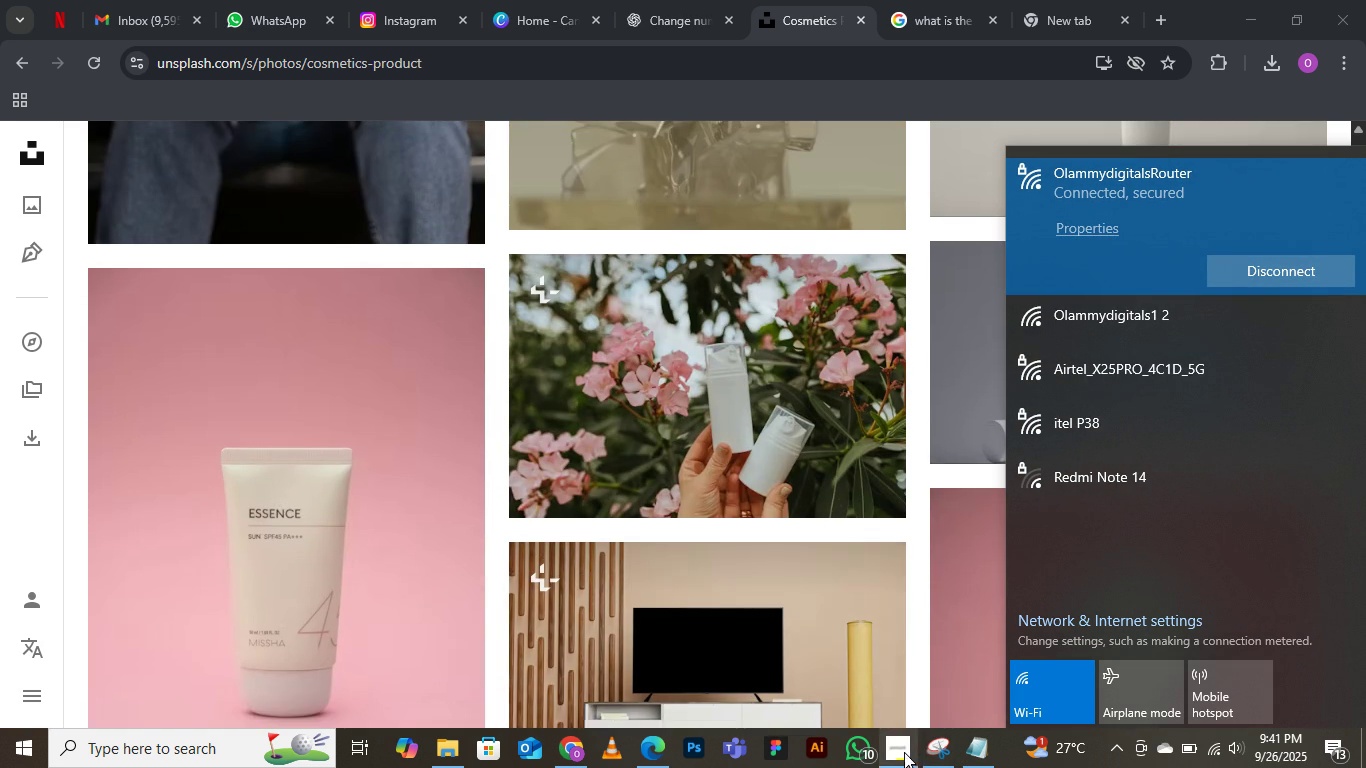 
left_click([903, 755])